 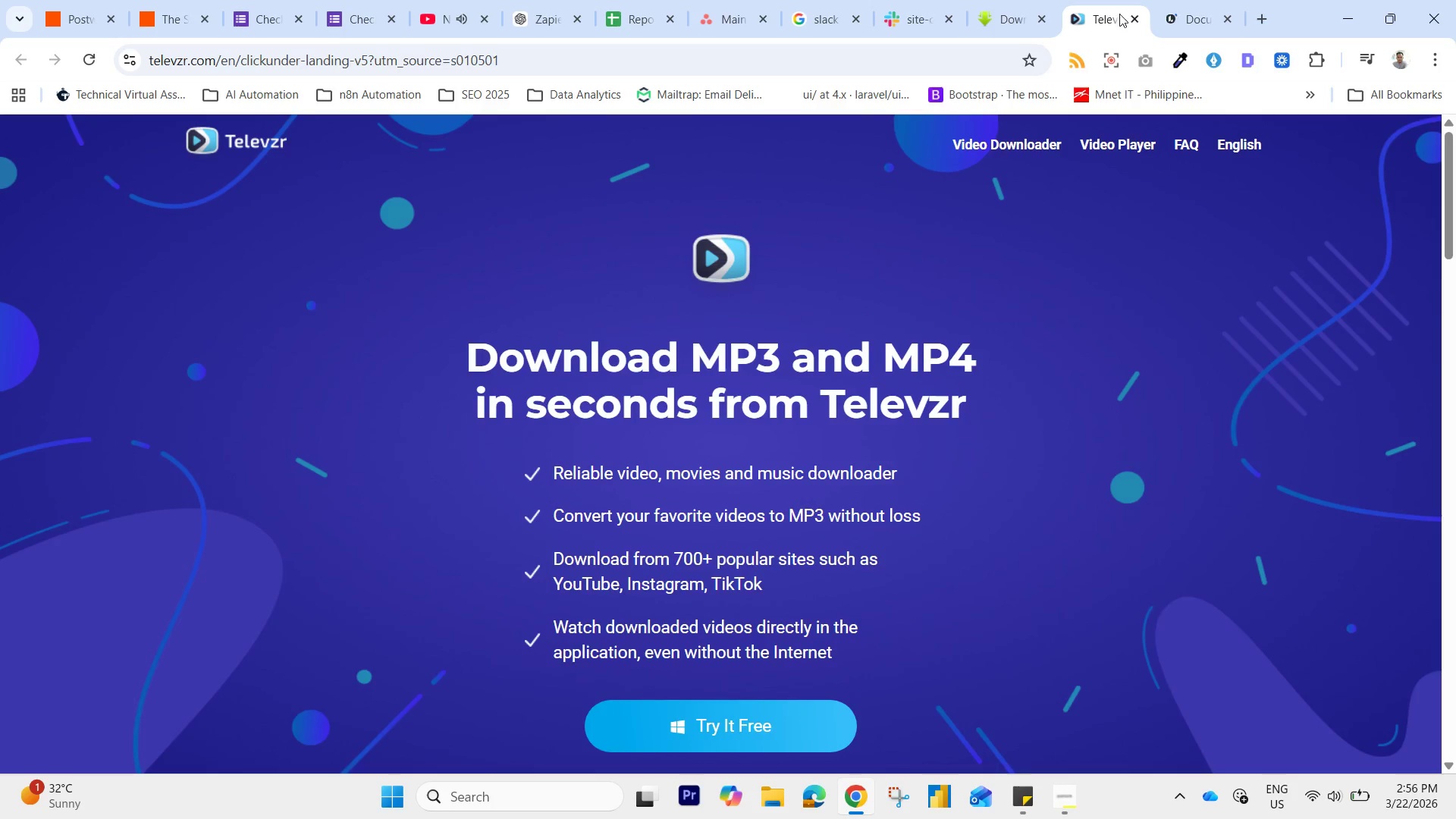 
left_click([1135, 23])
 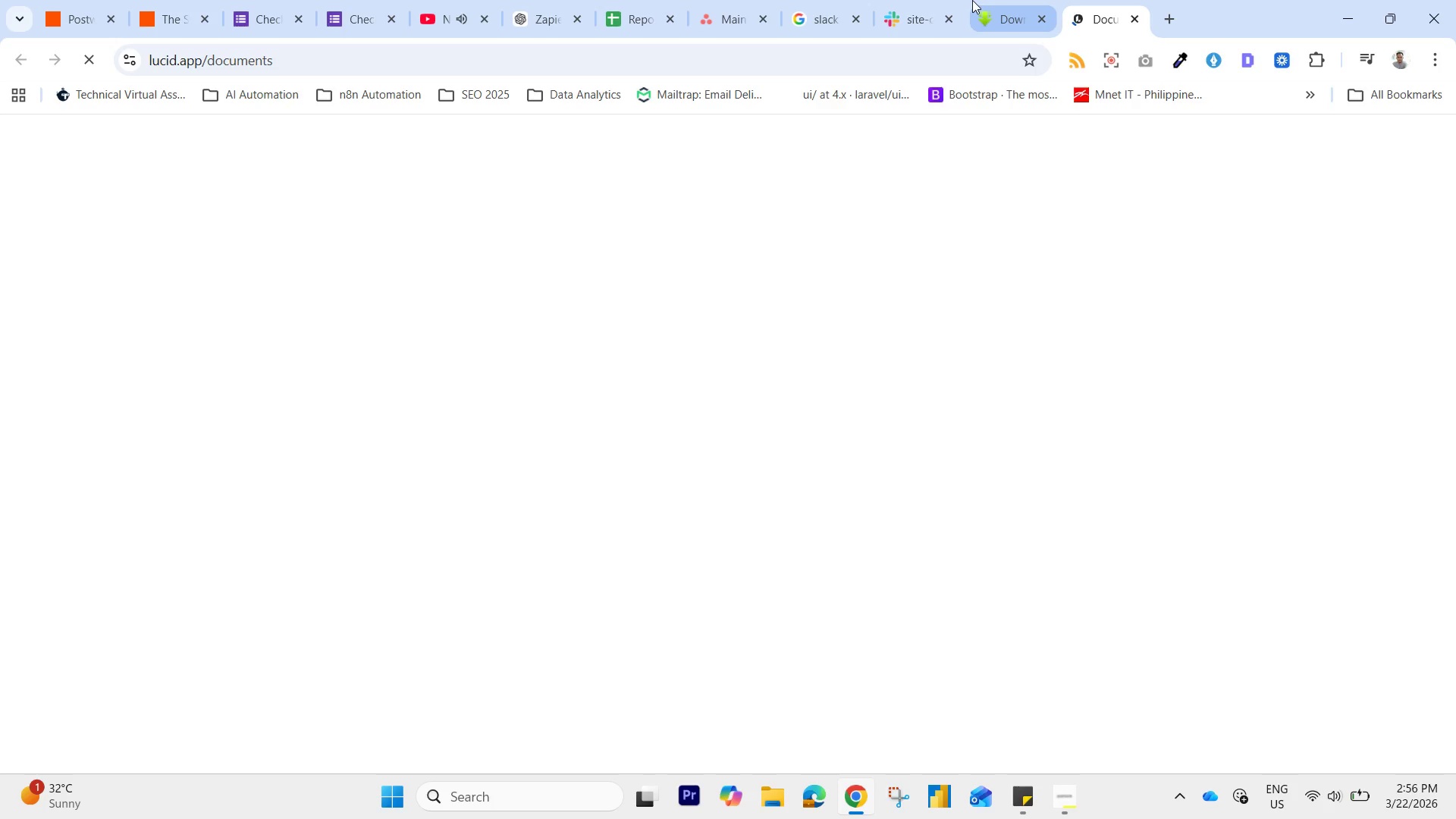 
left_click([1011, 0])
 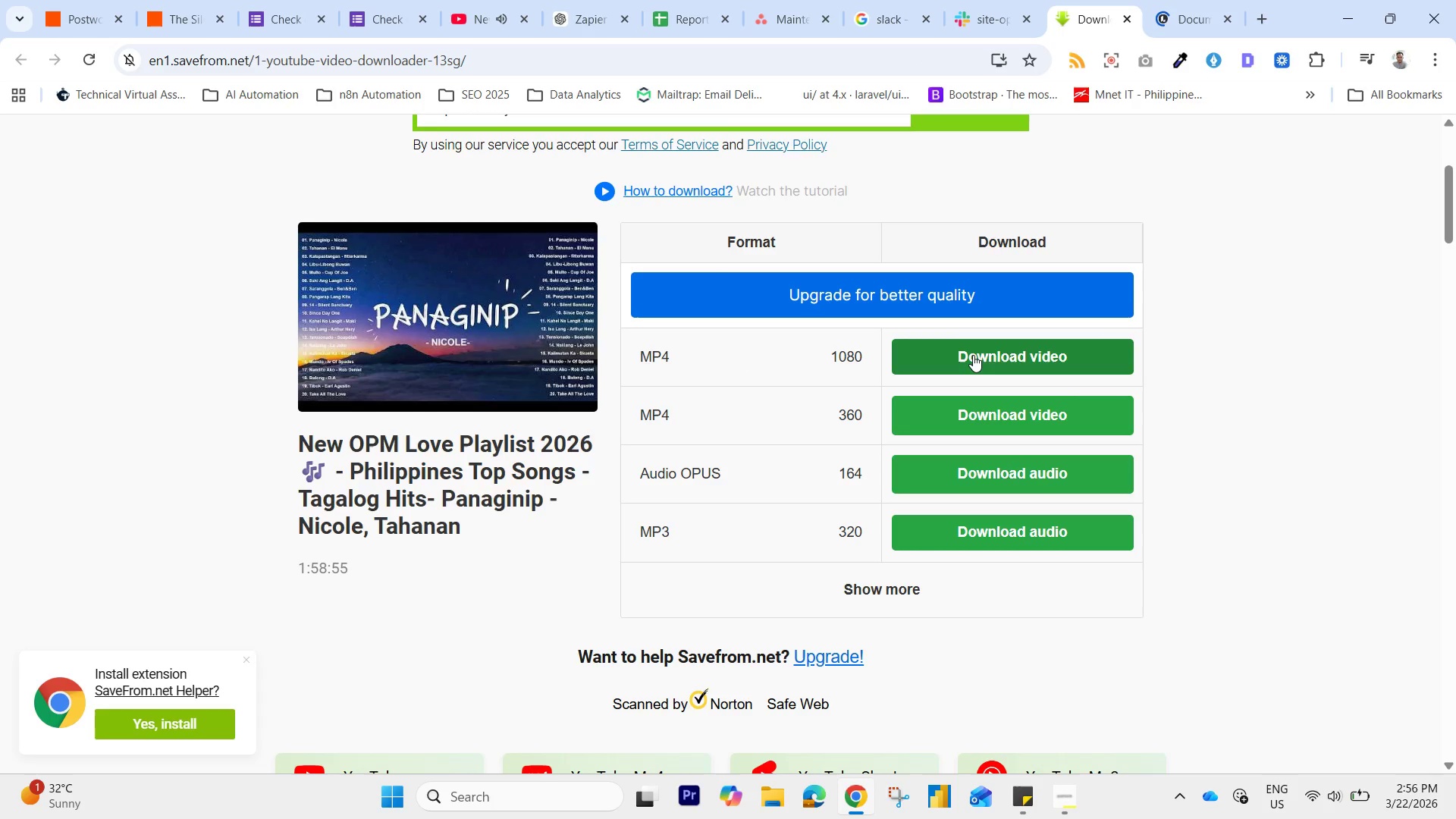 
wait(7.55)
 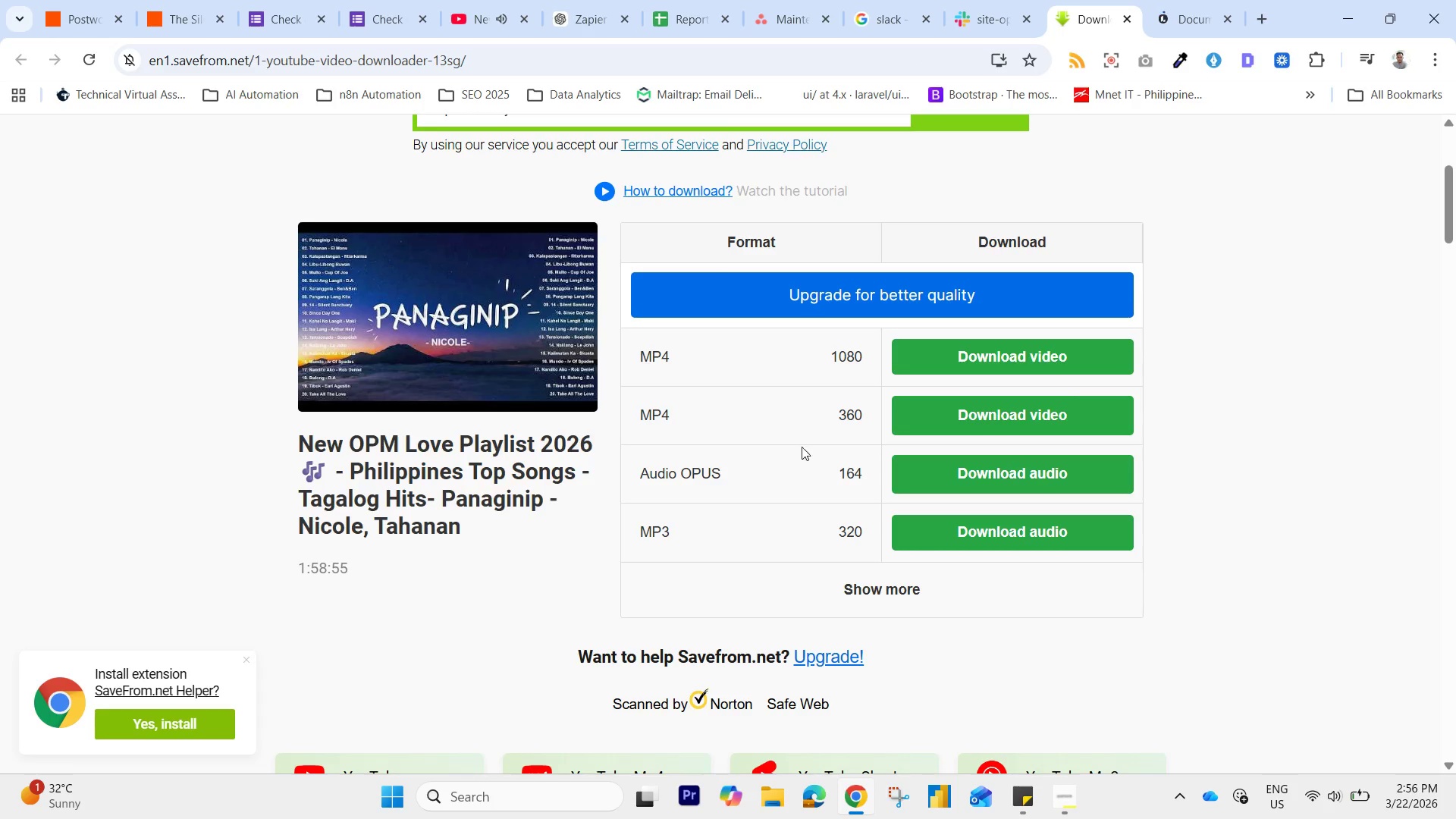 
left_click([973, 355])
 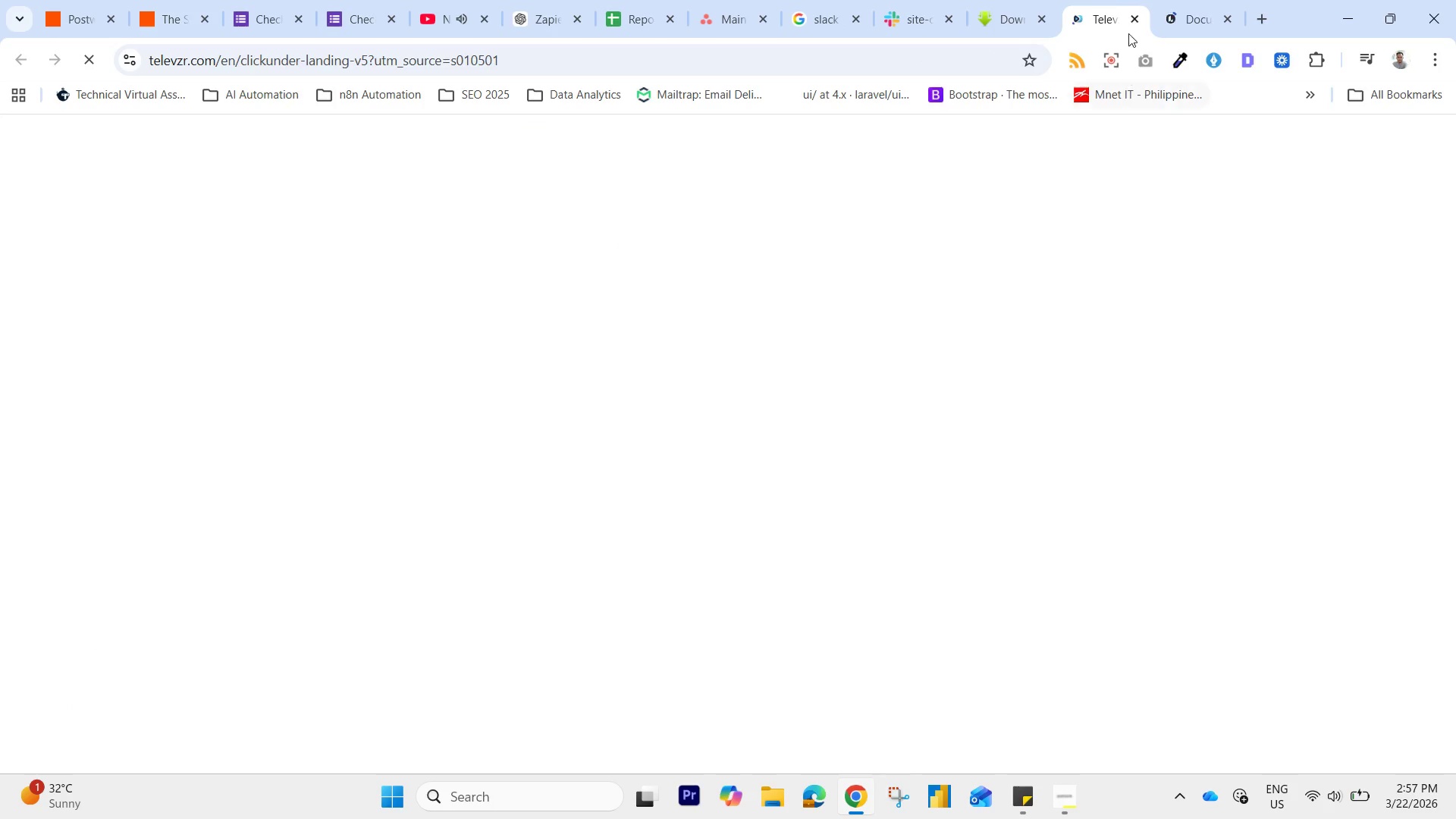 
left_click([1182, 0])
 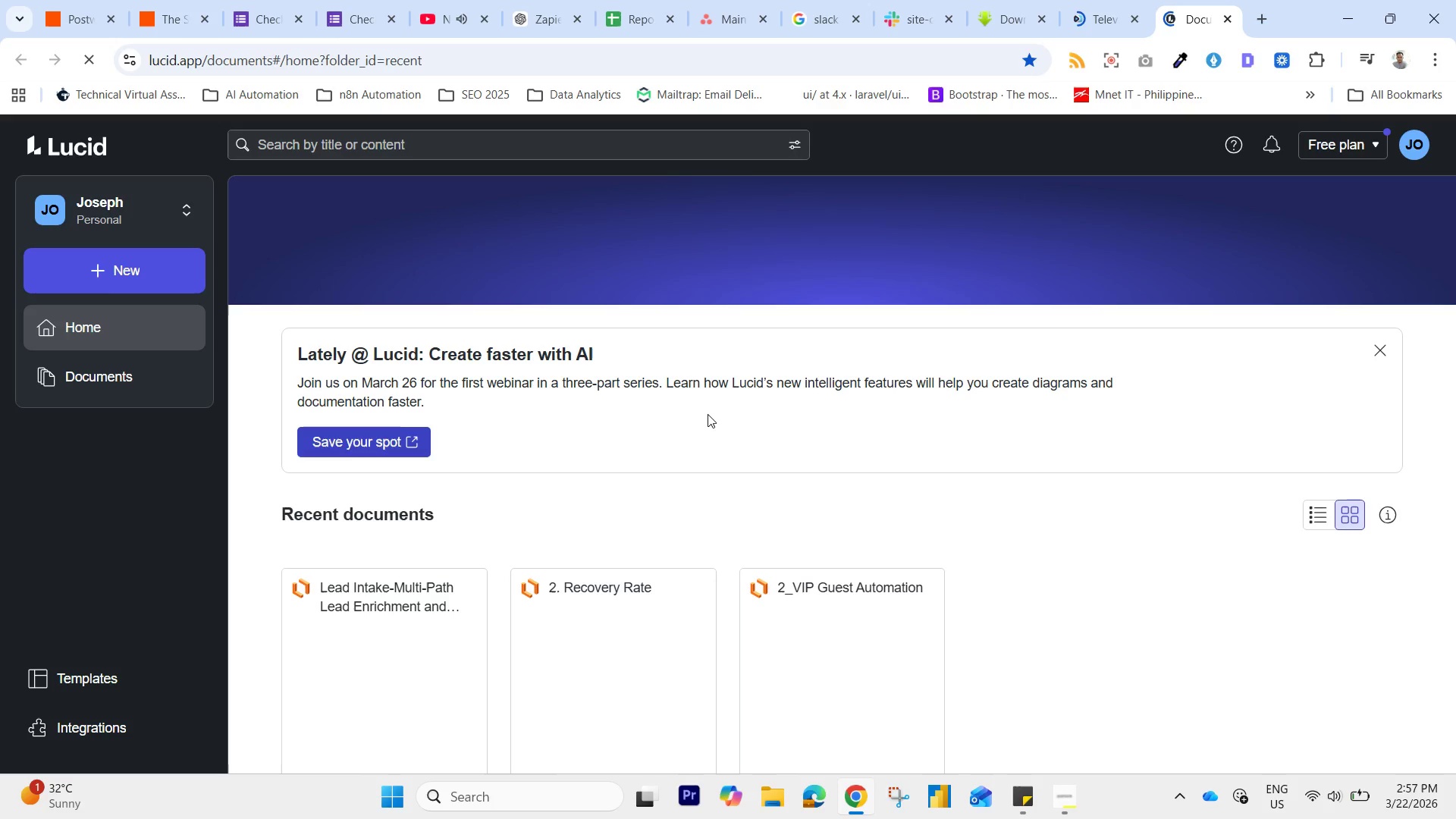 
scroll: coordinate [707, 408], scroll_direction: down, amount: 2.0
 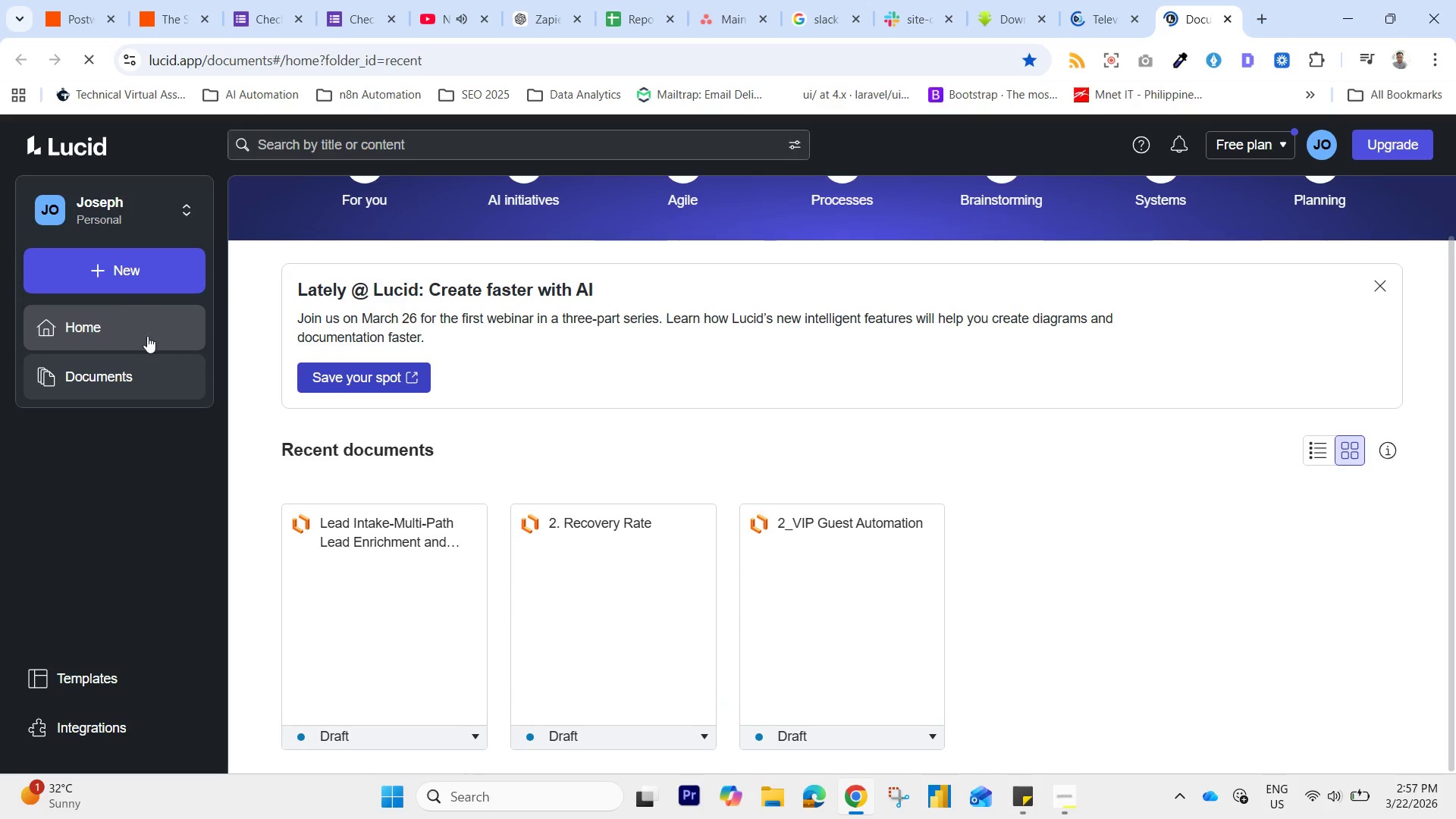 
left_click([99, 264])
 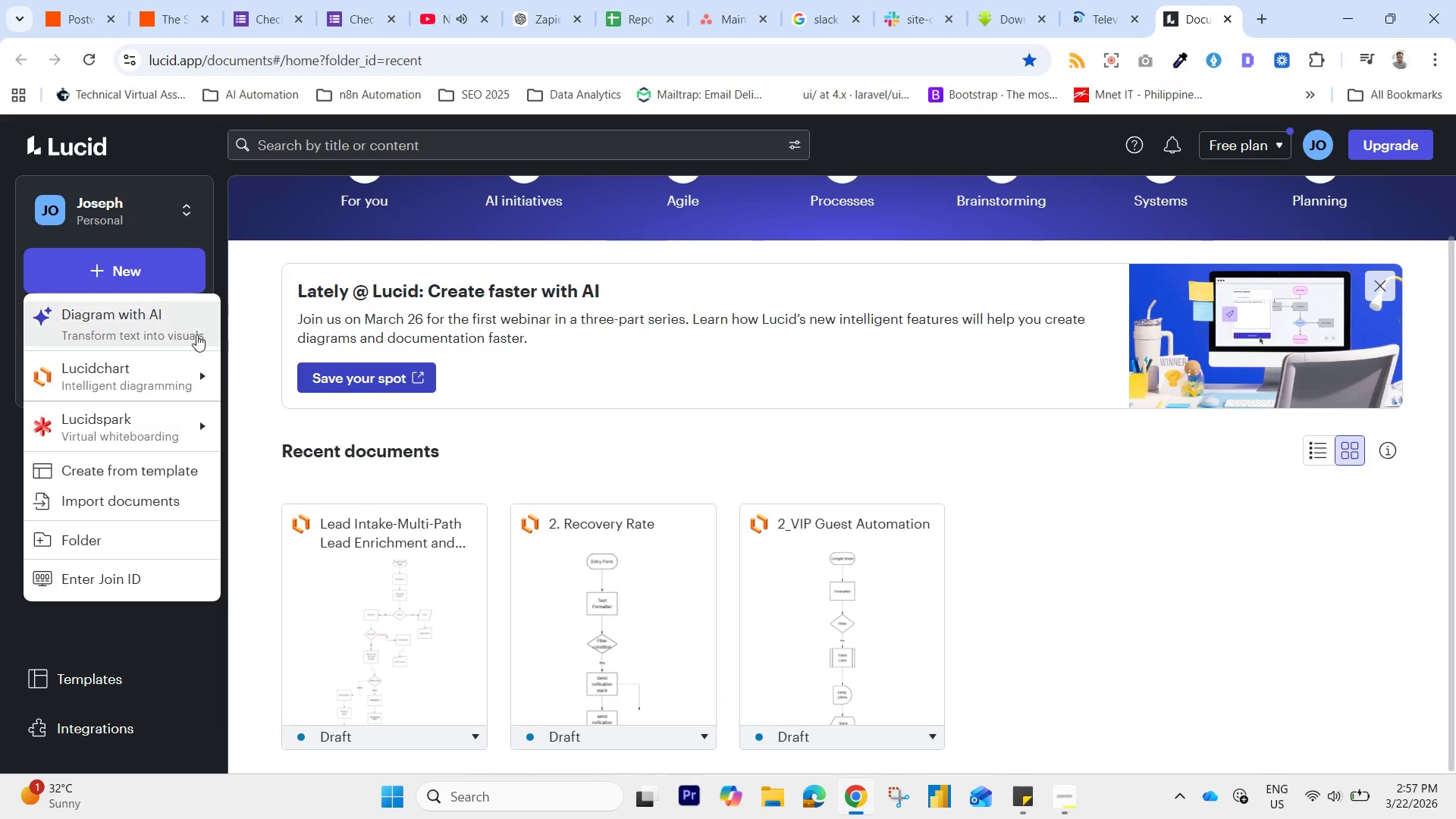 
wait(5.05)
 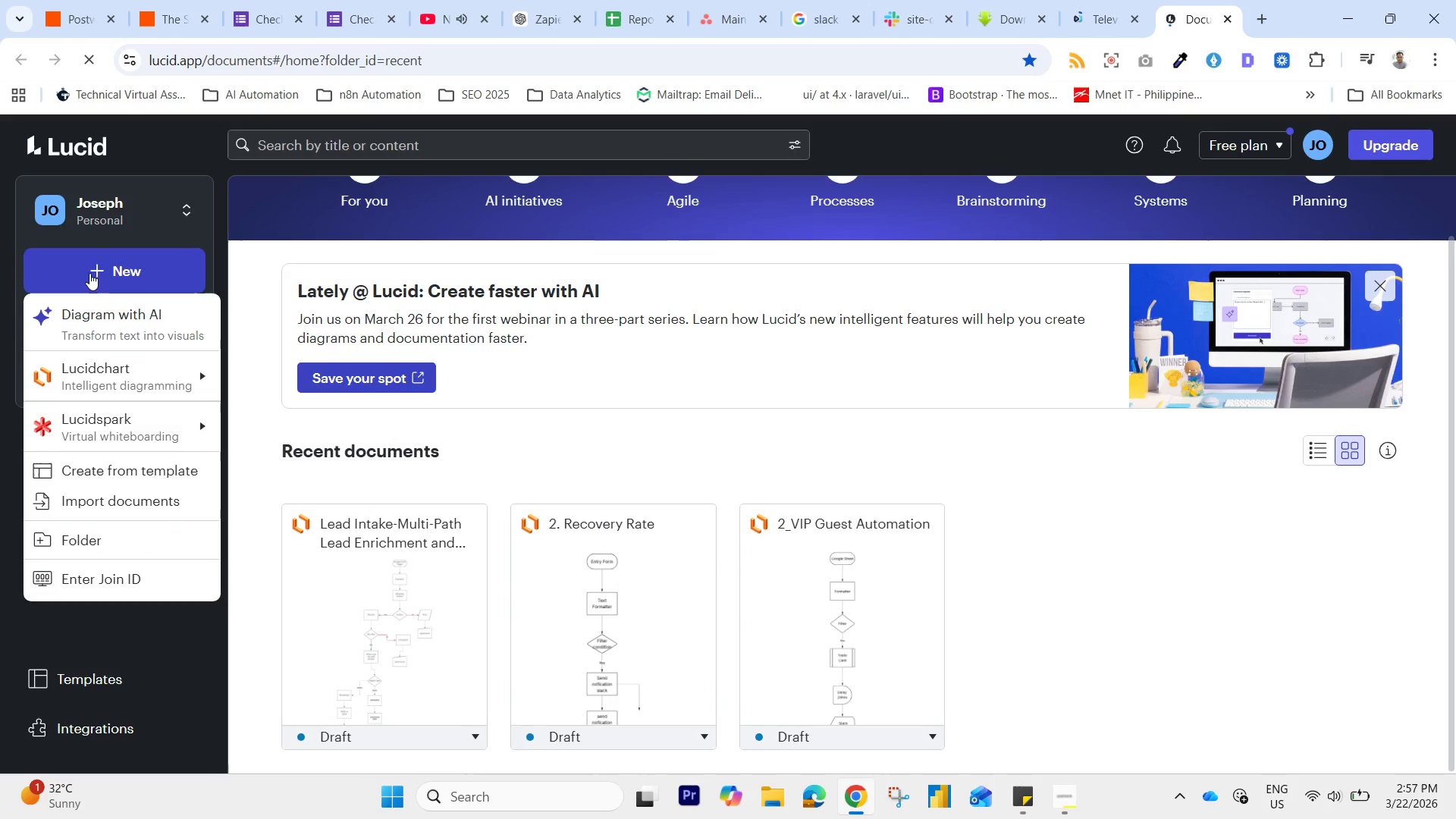 
left_click([186, 325])